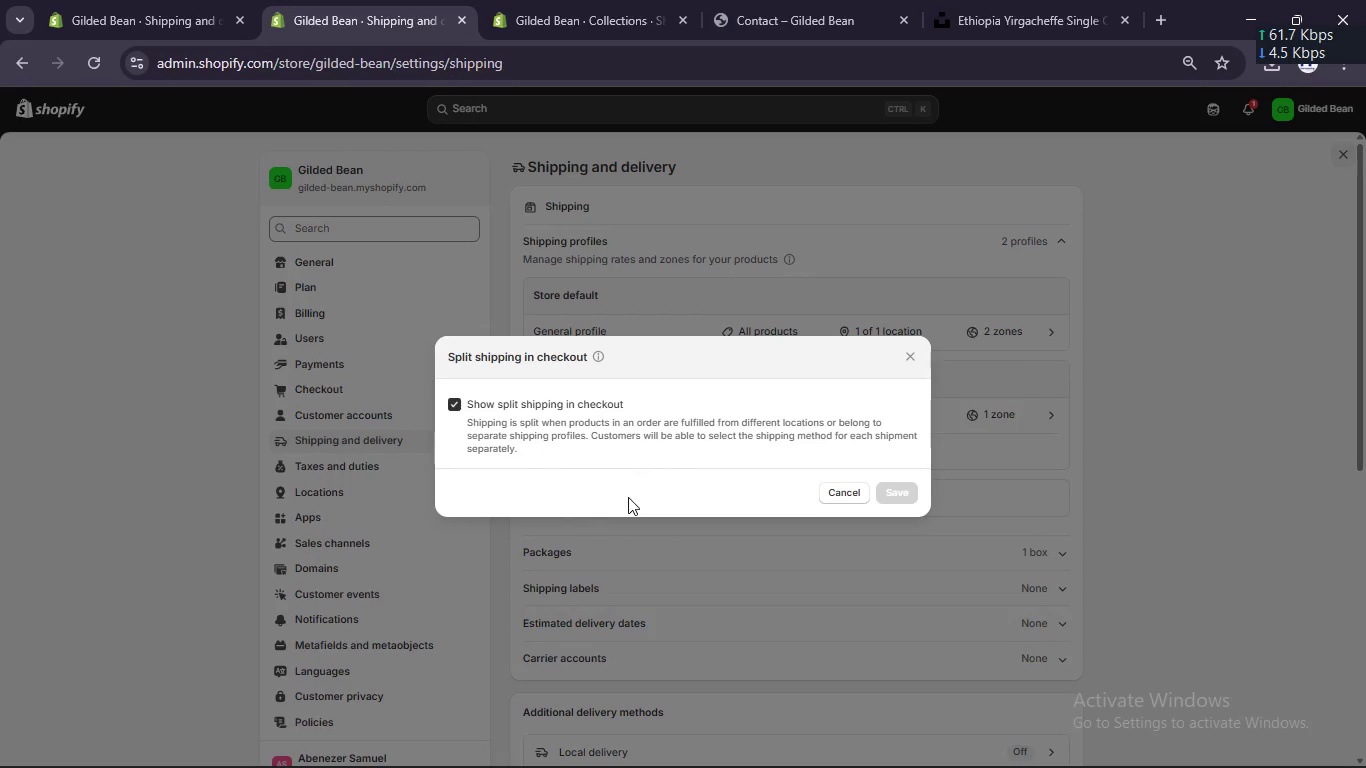 
left_click([905, 353])
 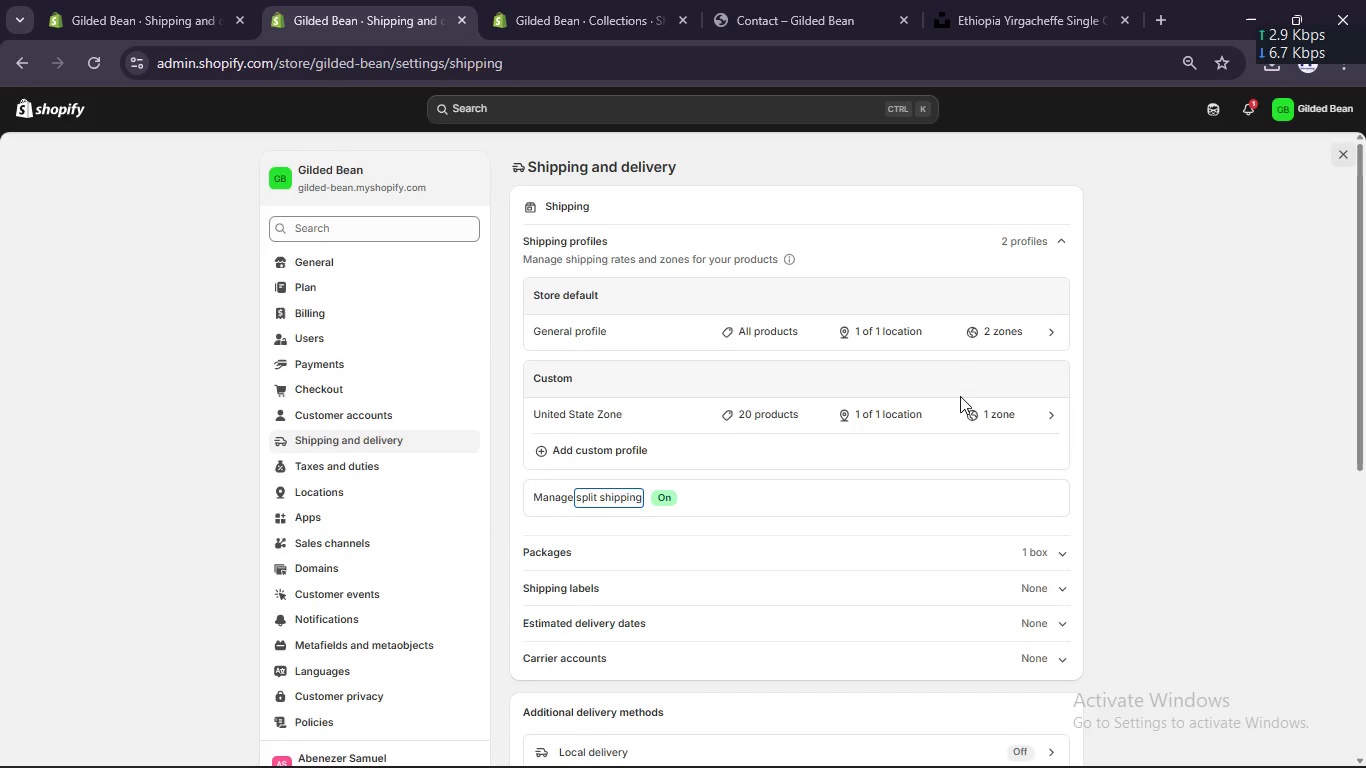 
scroll: coordinate [960, 396], scroll_direction: down, amount: 3.0
 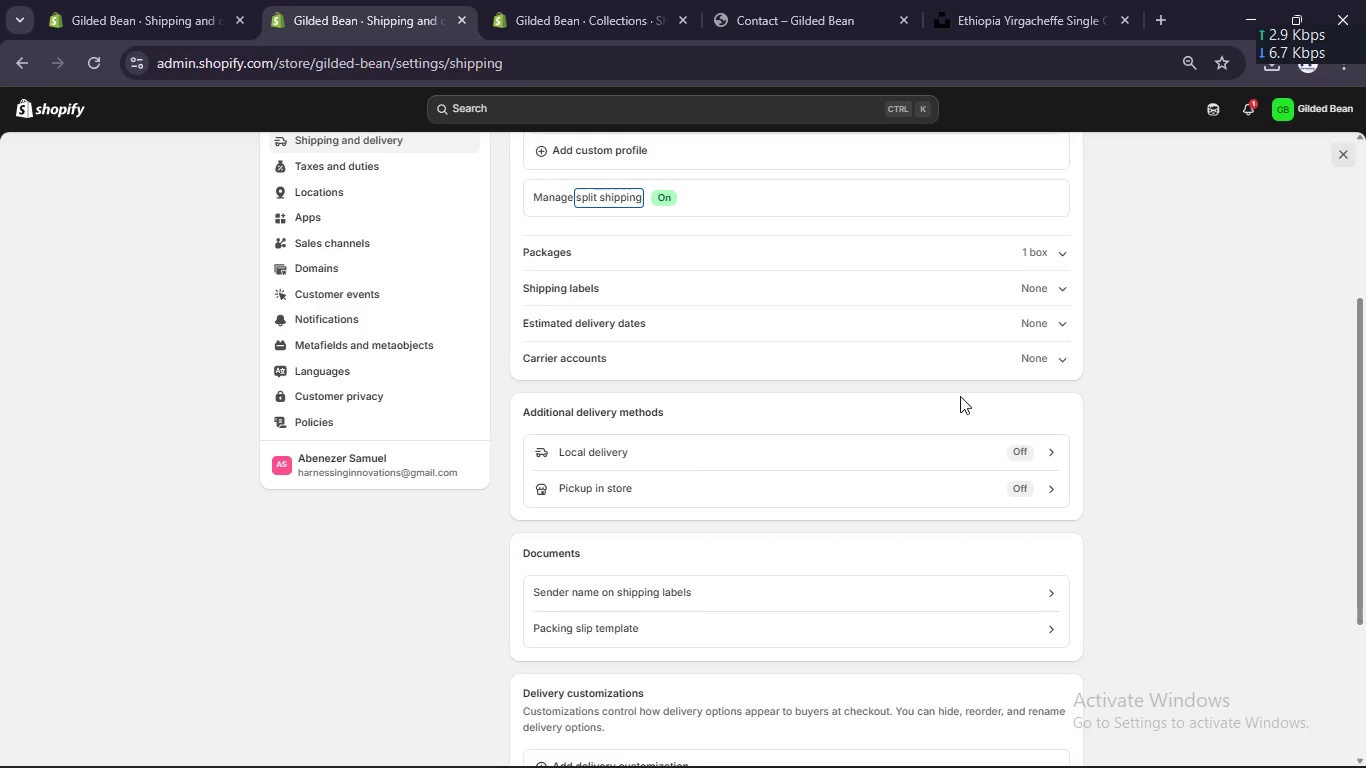 
scroll: coordinate [960, 396], scroll_direction: up, amount: 2.0
 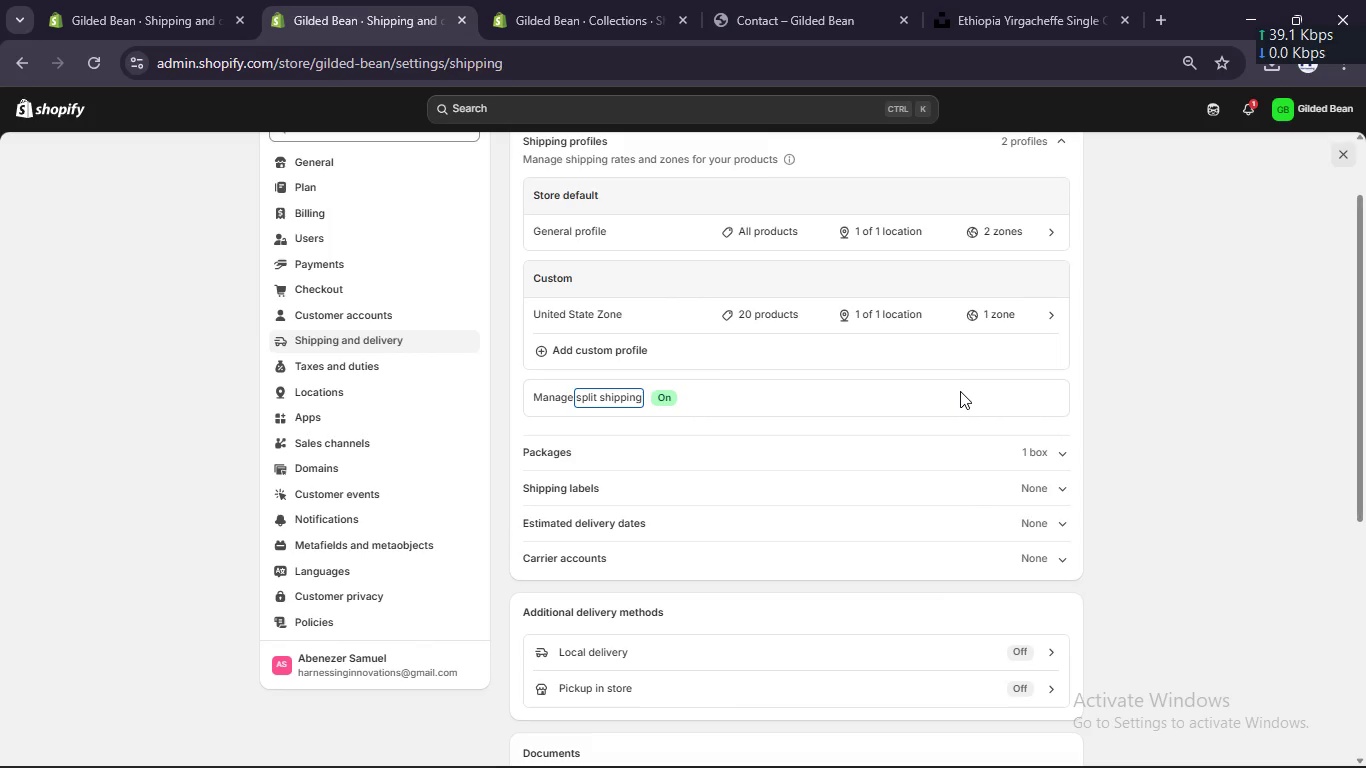 
wait(10.73)
 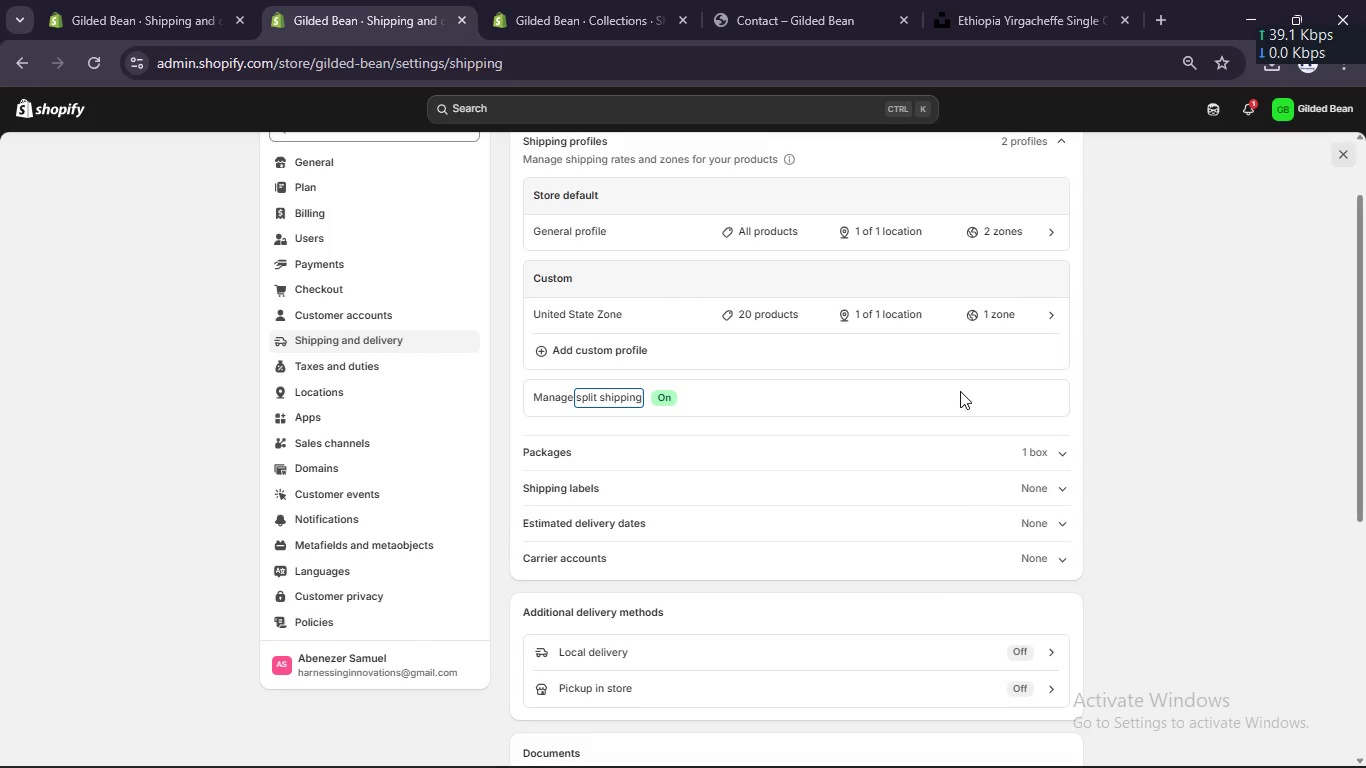 
left_click([873, 753])